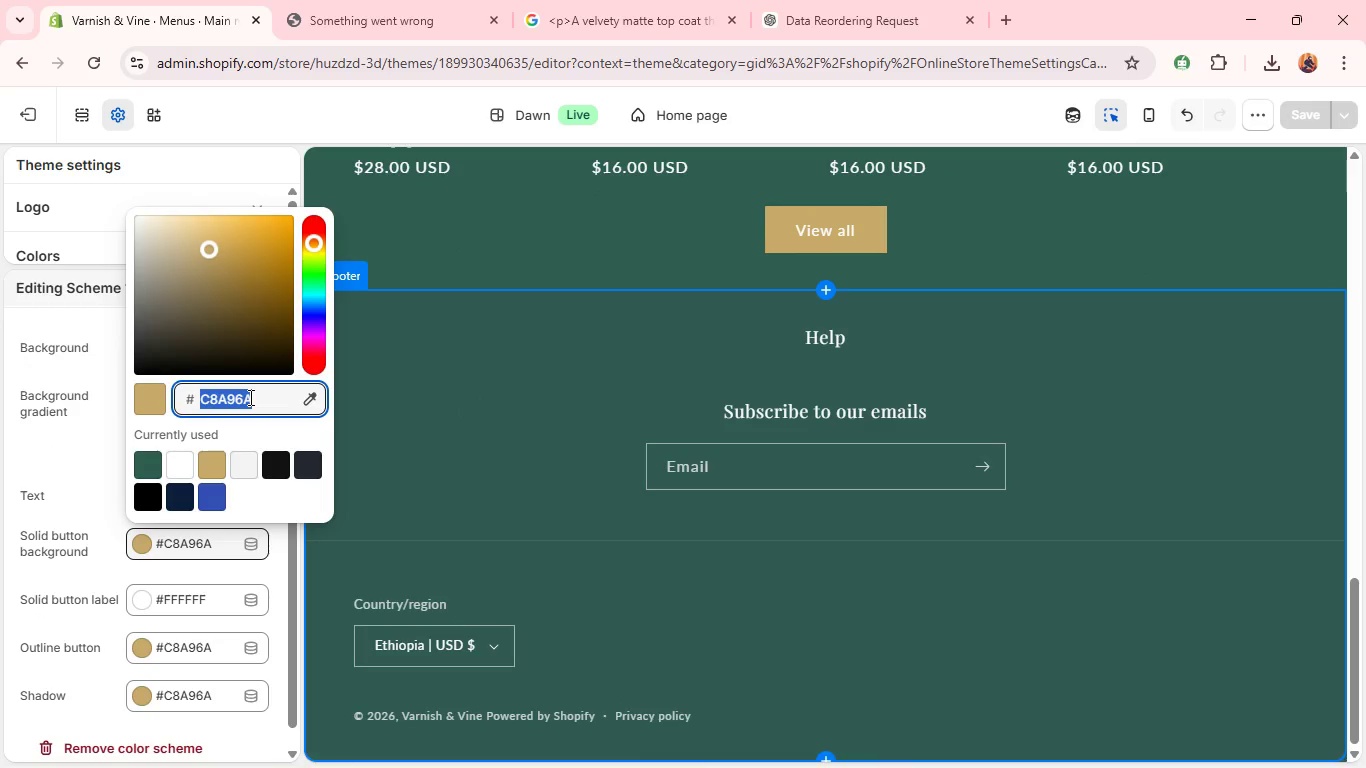 
triple_click([249, 397])
 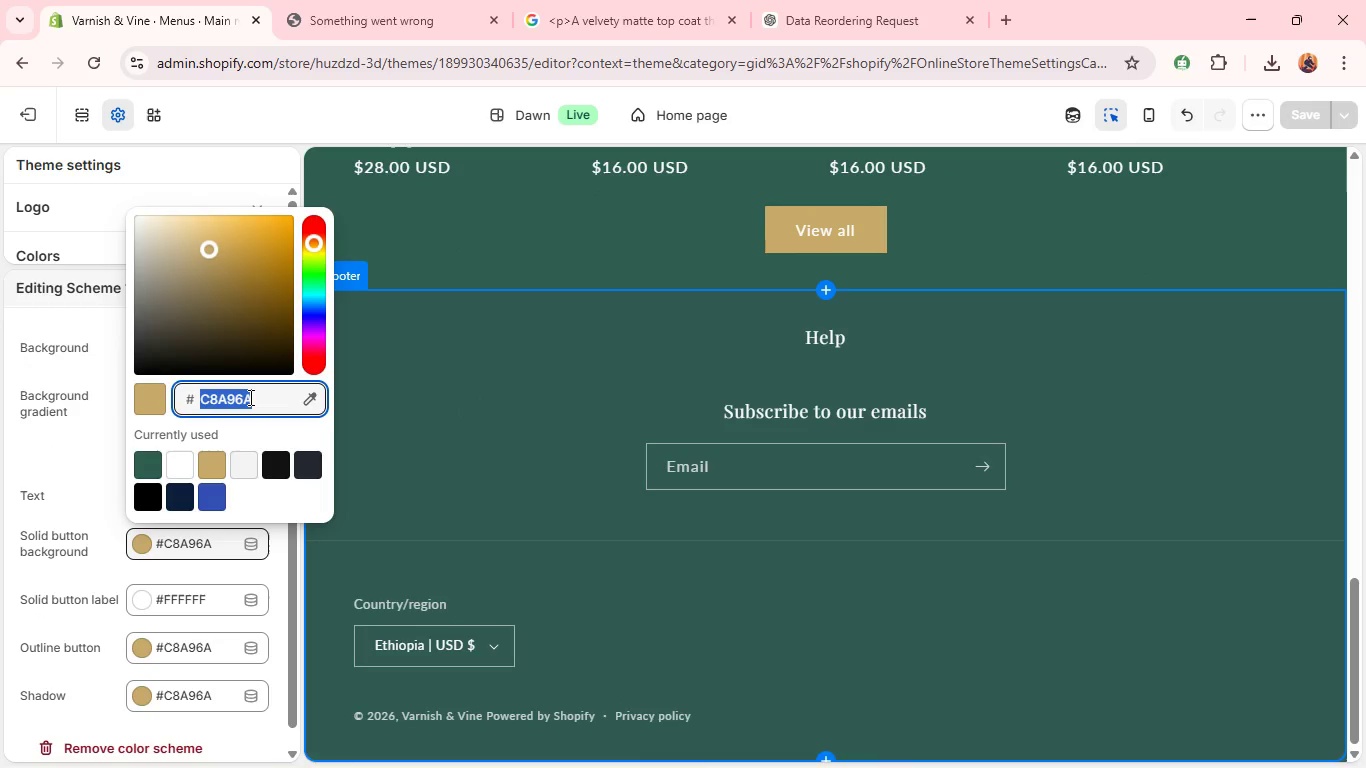 
type(D)
key(Backspace)
type(d8a7a7)
 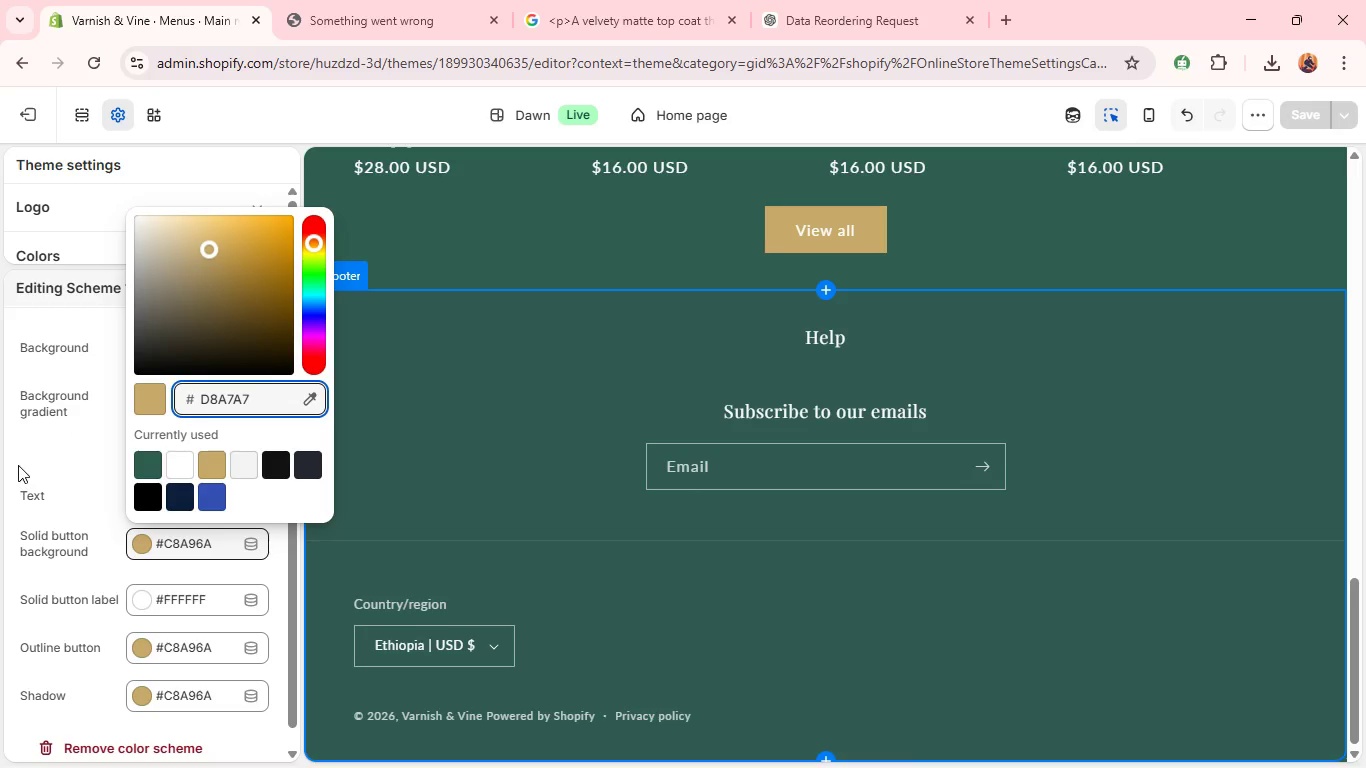 
left_click([22, 462])
 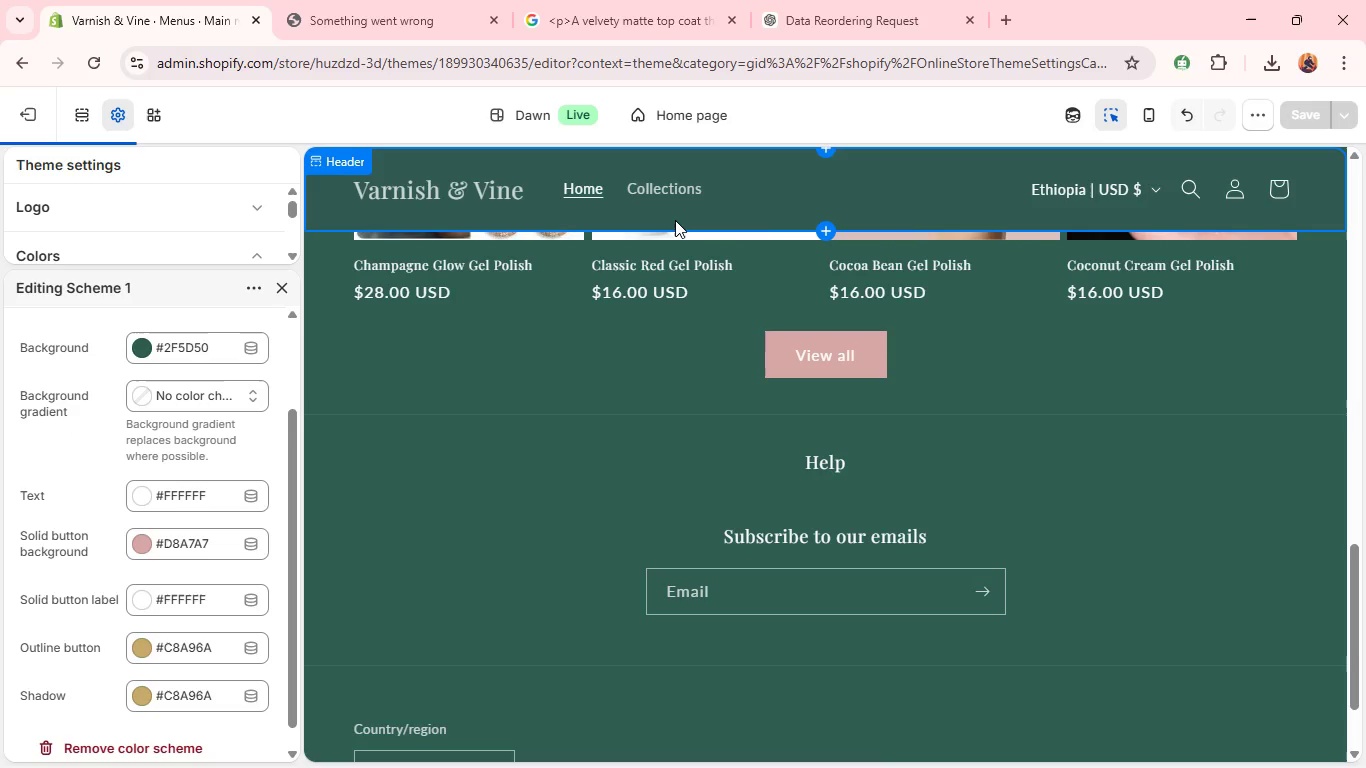 
wait(19.36)
 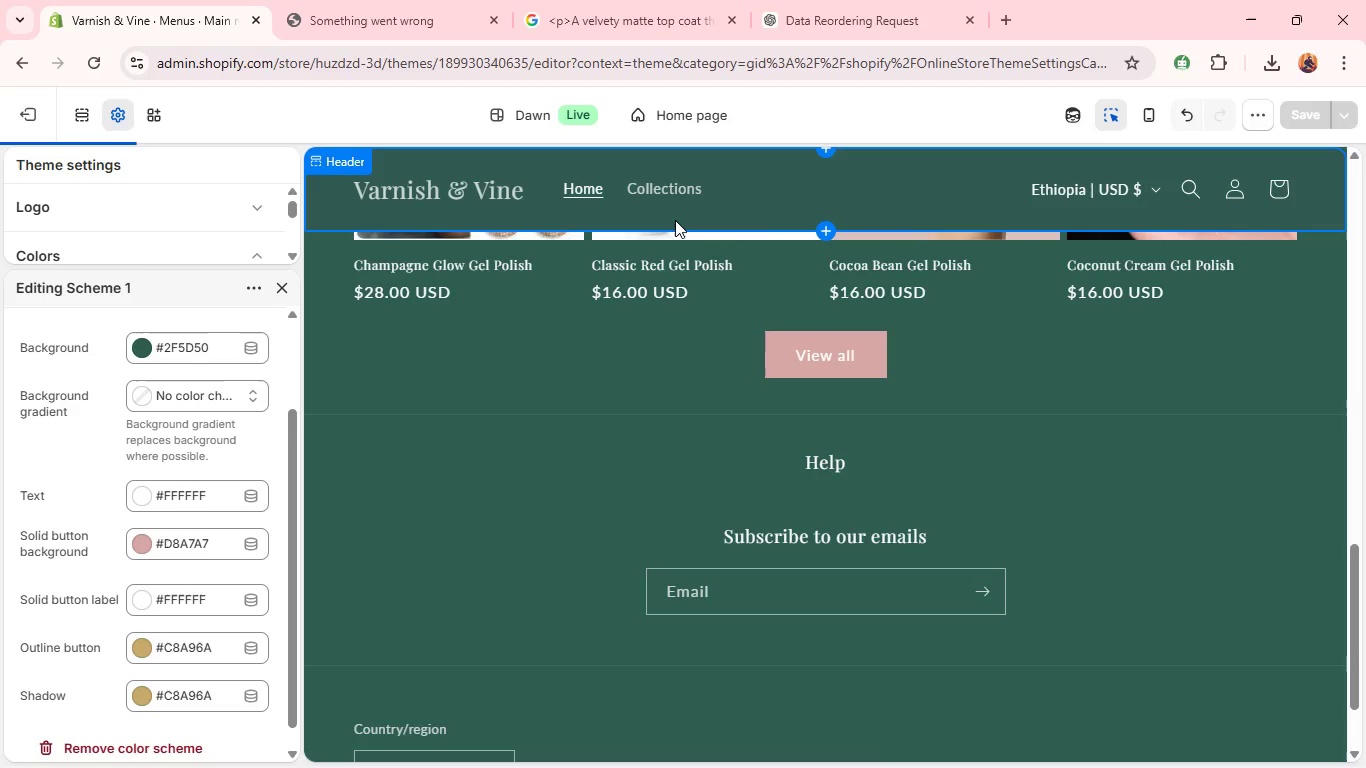 
left_click([158, 658])
 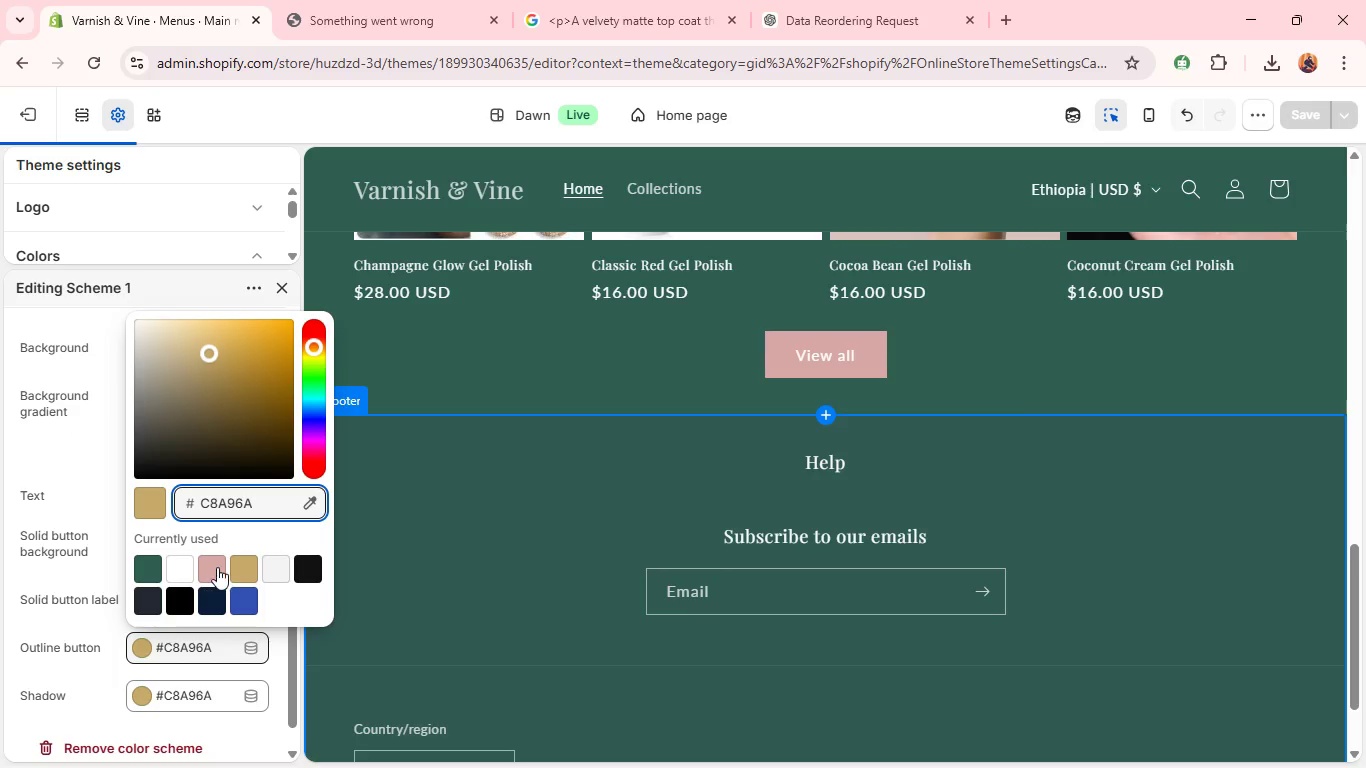 
left_click([217, 567])
 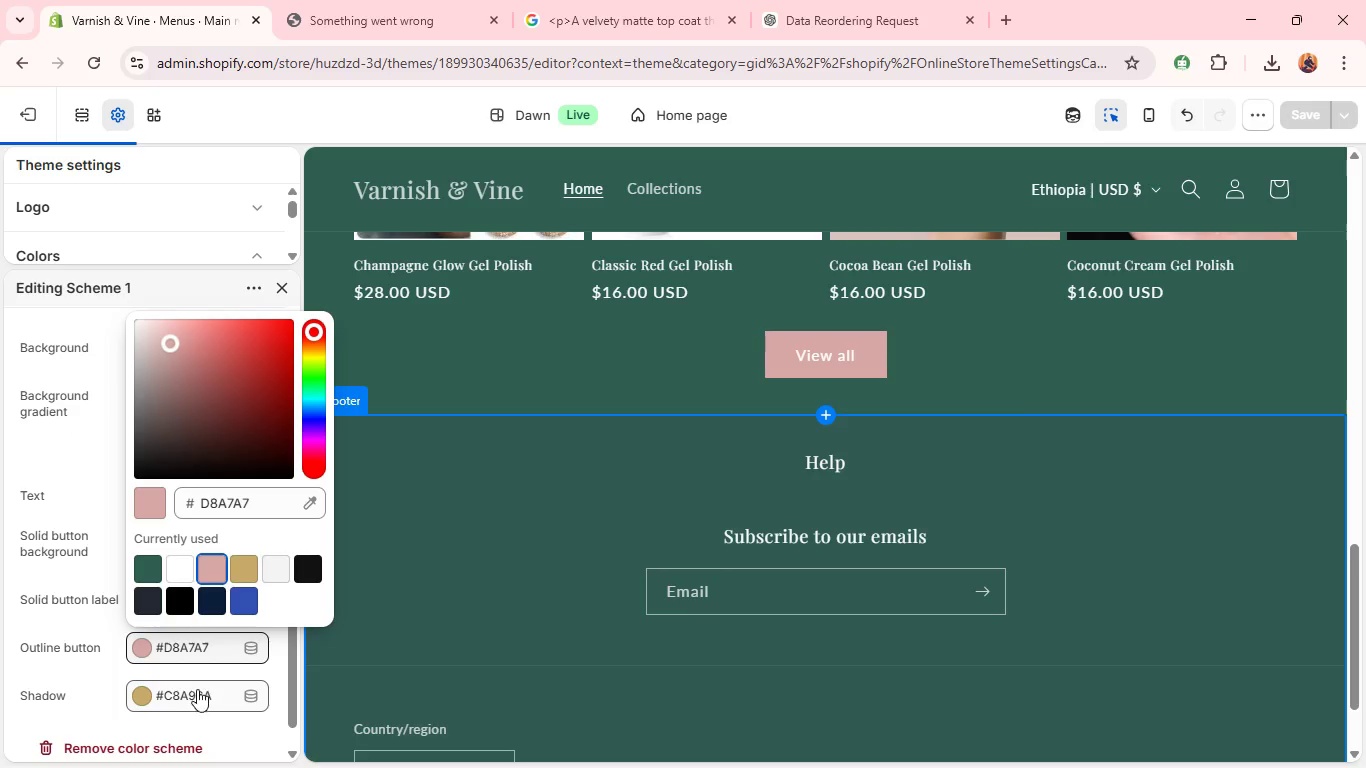 
left_click([197, 689])
 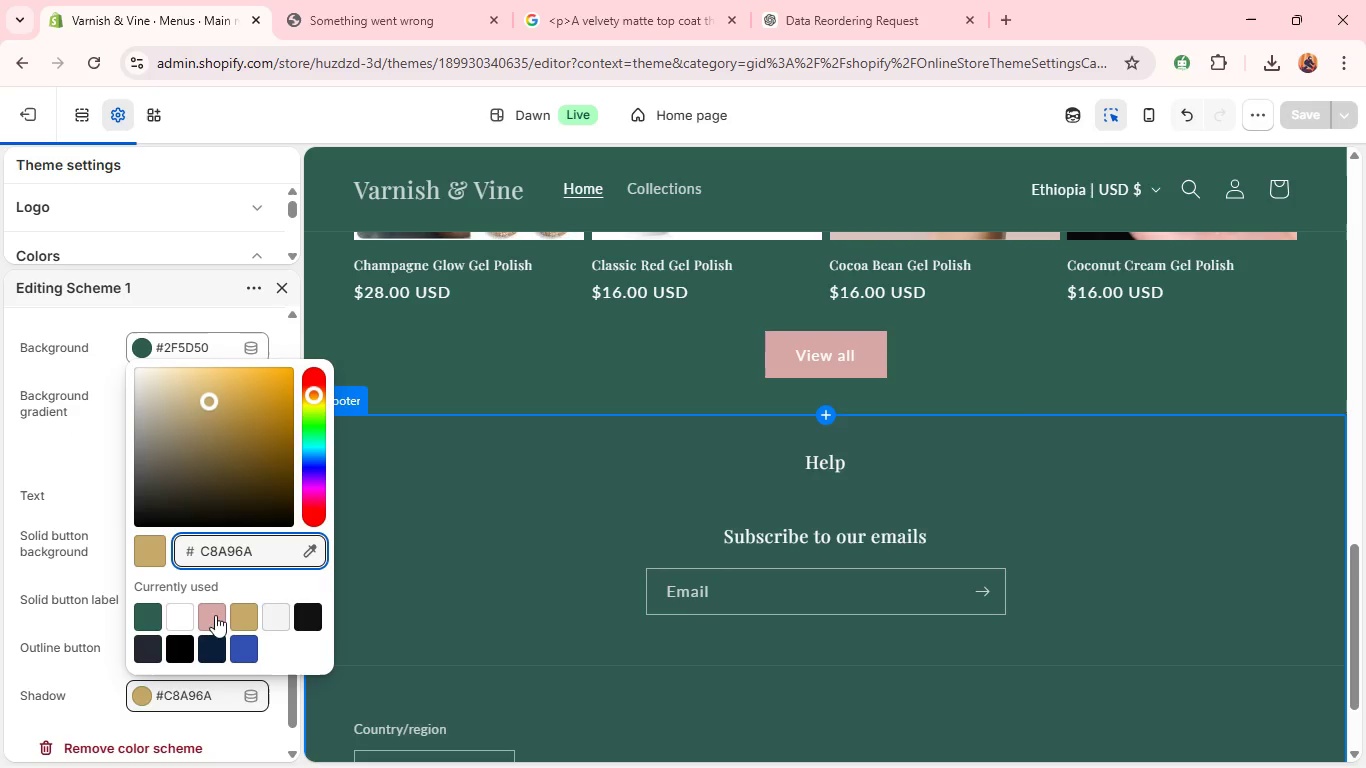 
left_click([214, 611])
 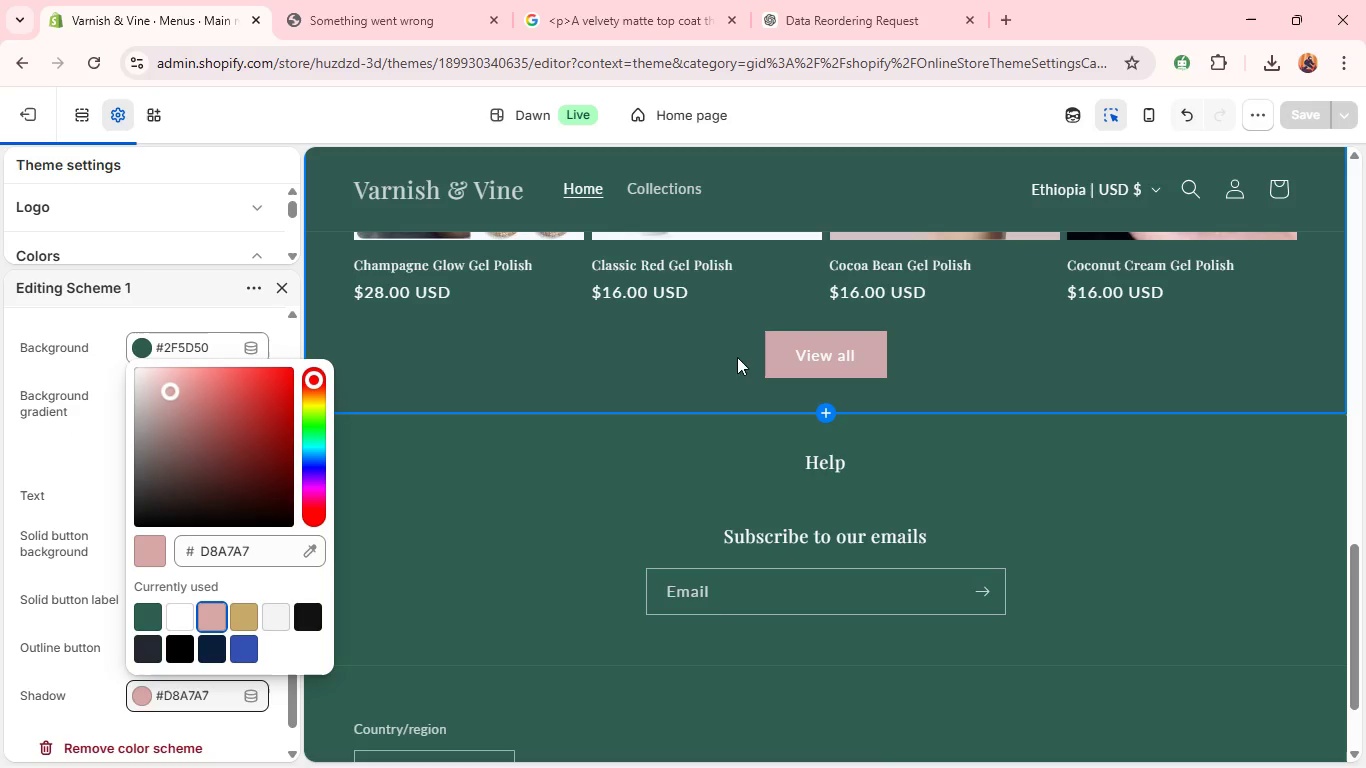 
wait(5.89)
 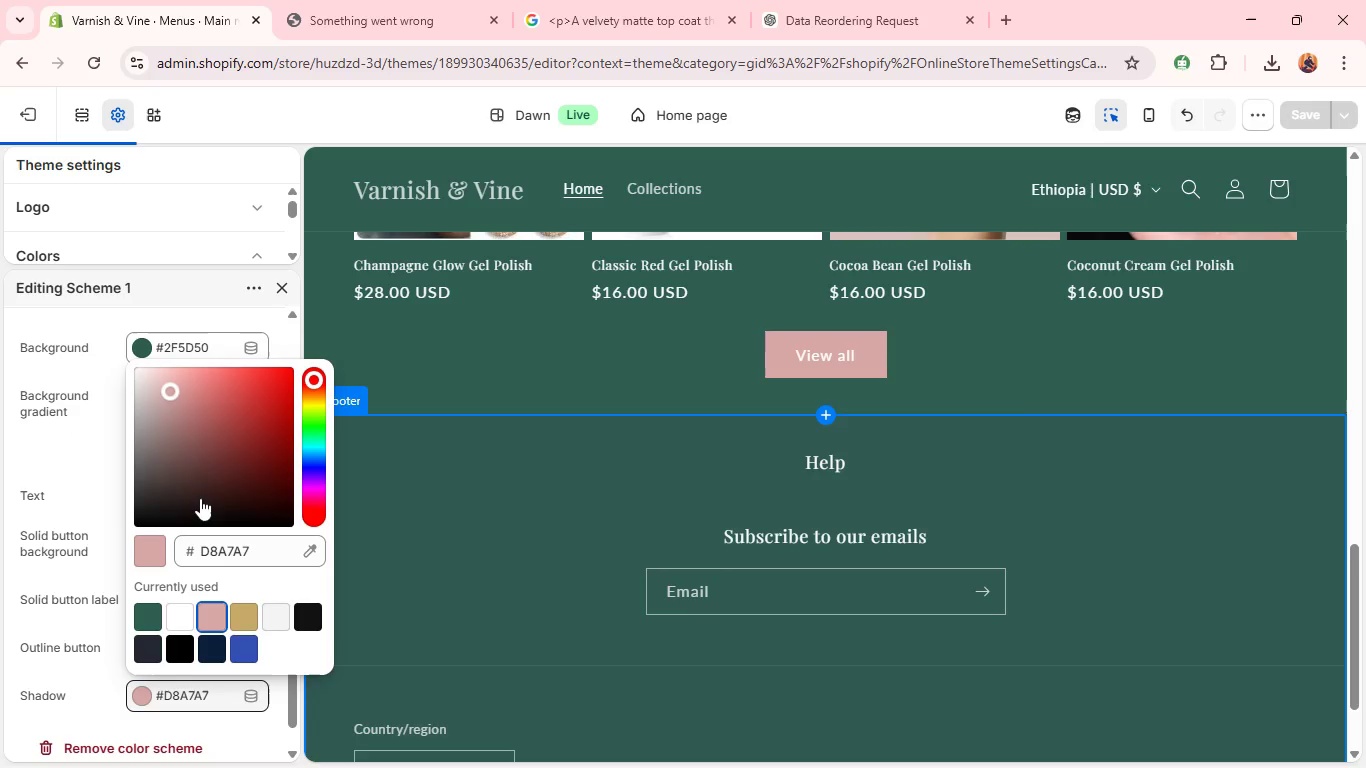 
mouse_move([1254, 130])
 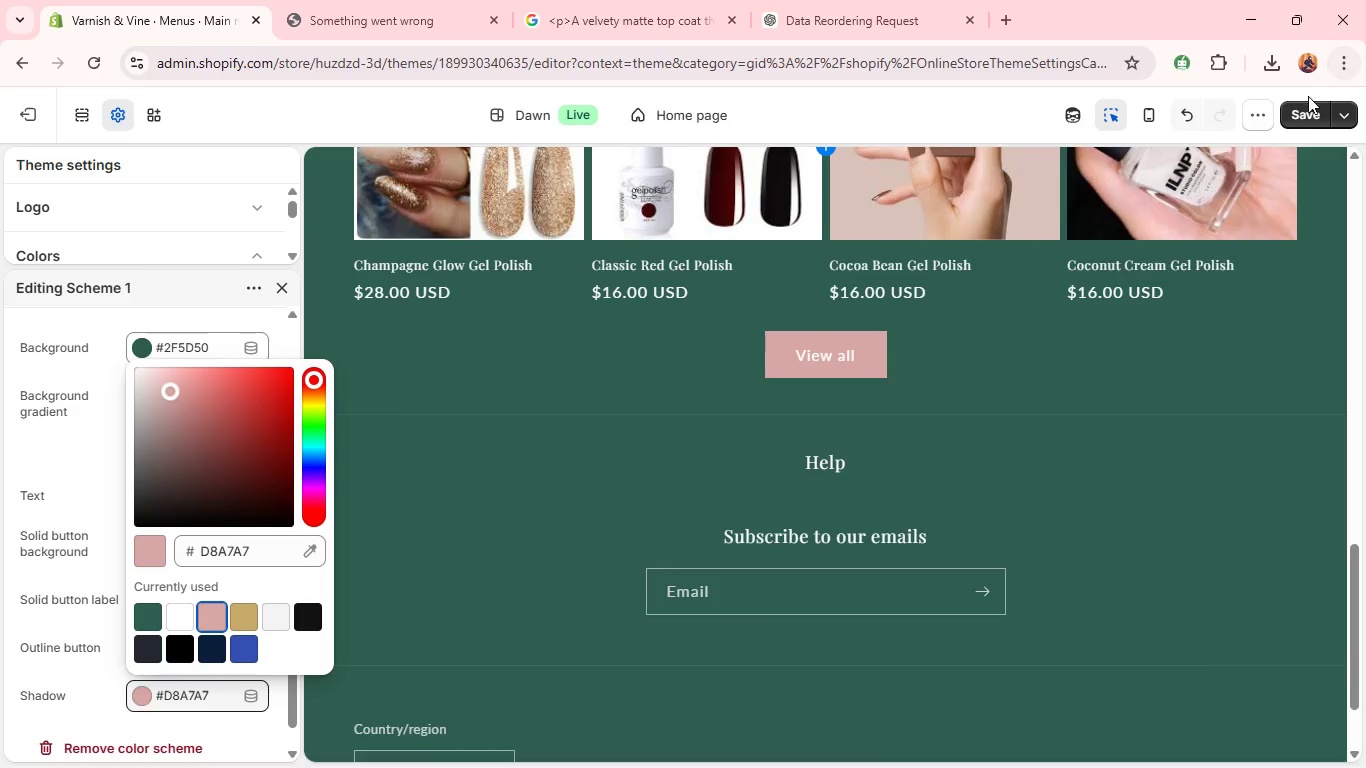 
left_click([1298, 116])
 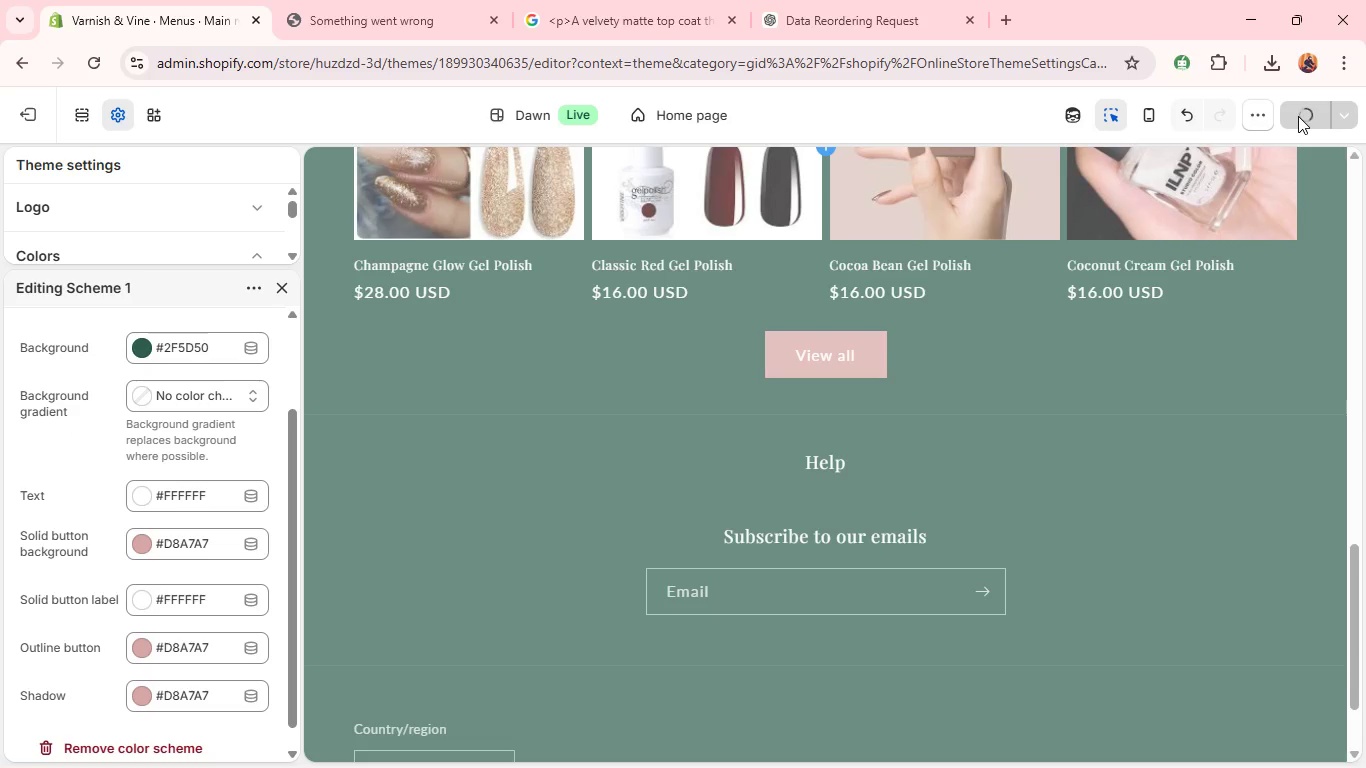 
wait(9.67)
 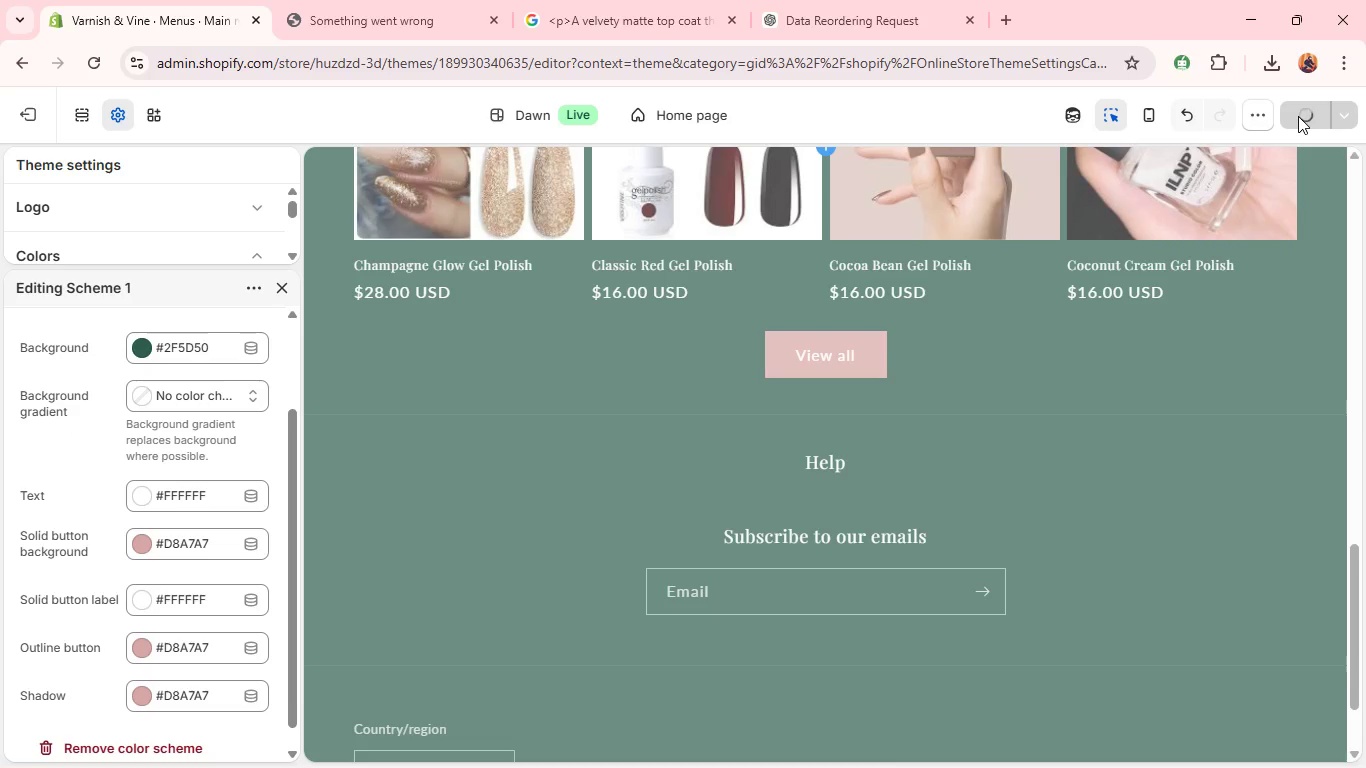 
key(Alt+Tab)
 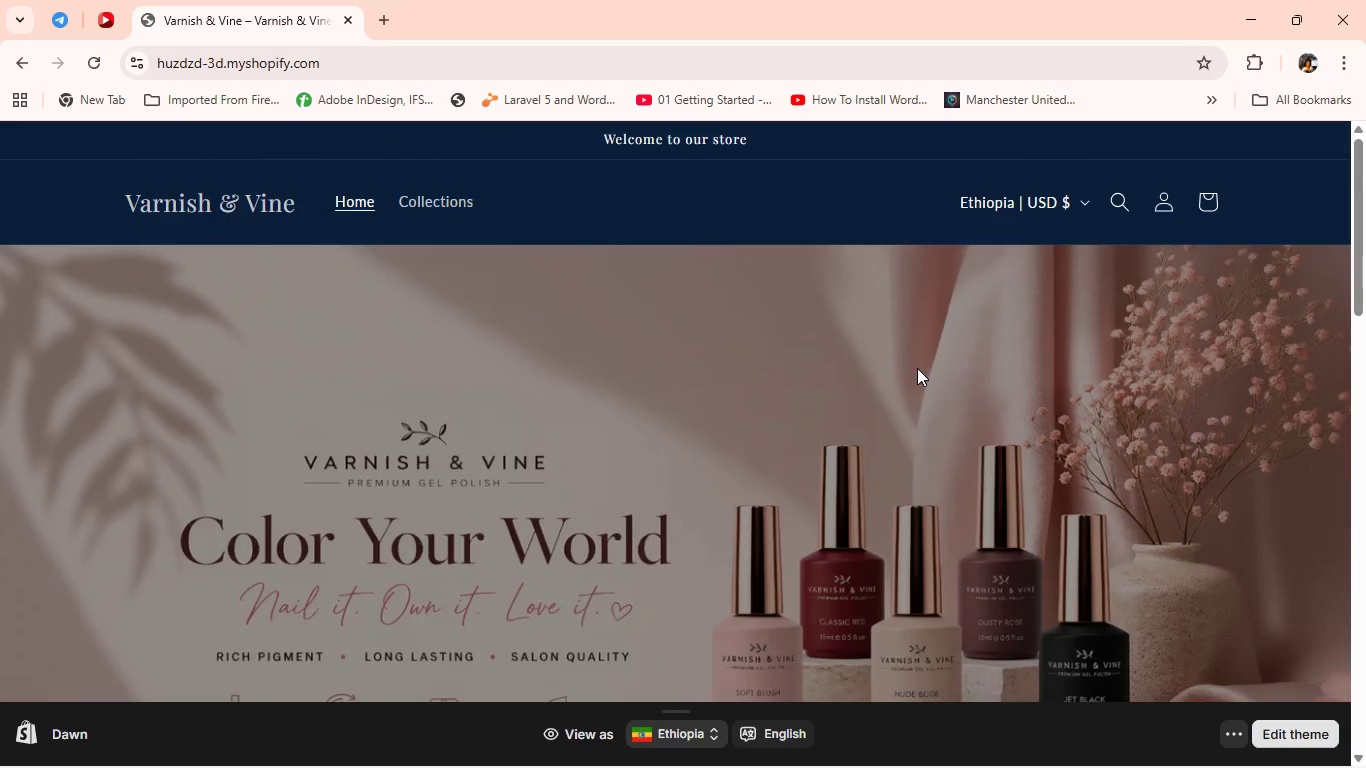 
key(Alt+AltLeft)
 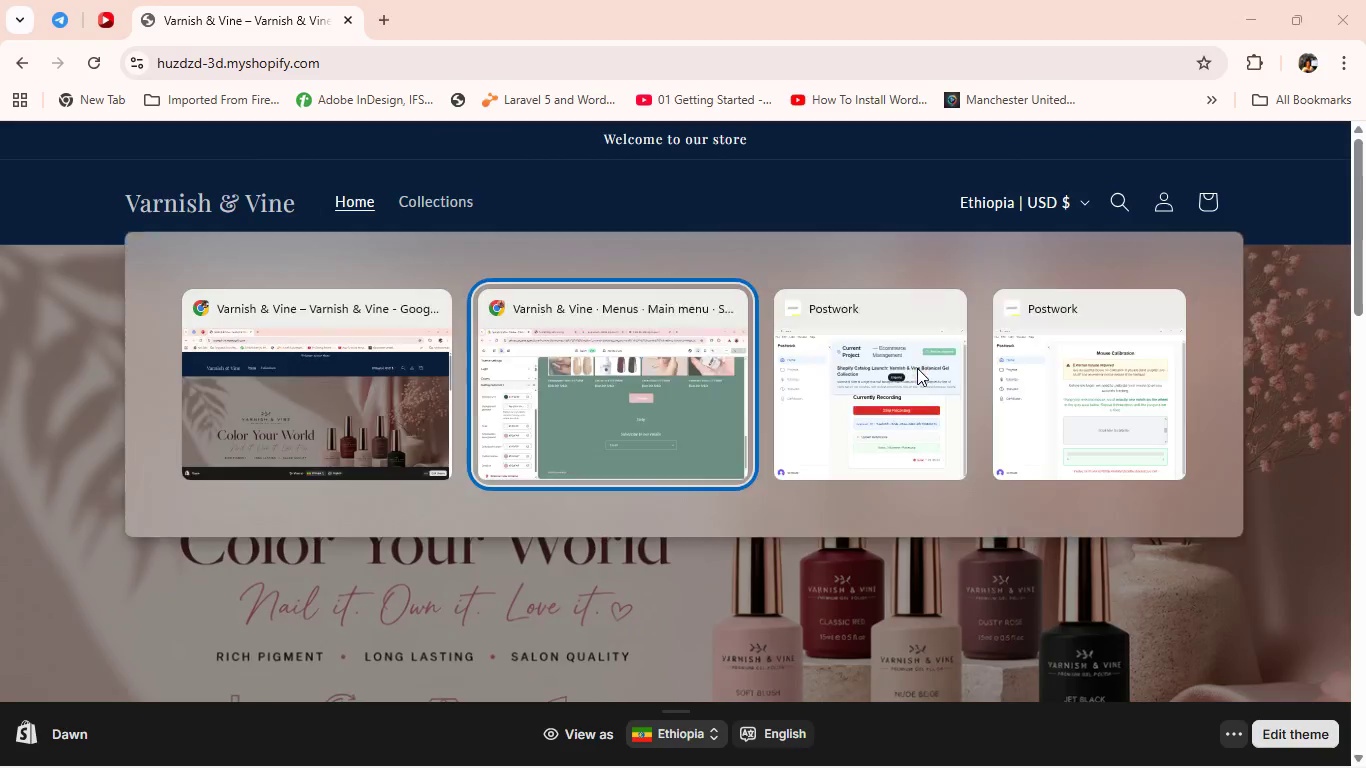 
key(Alt+Tab)
 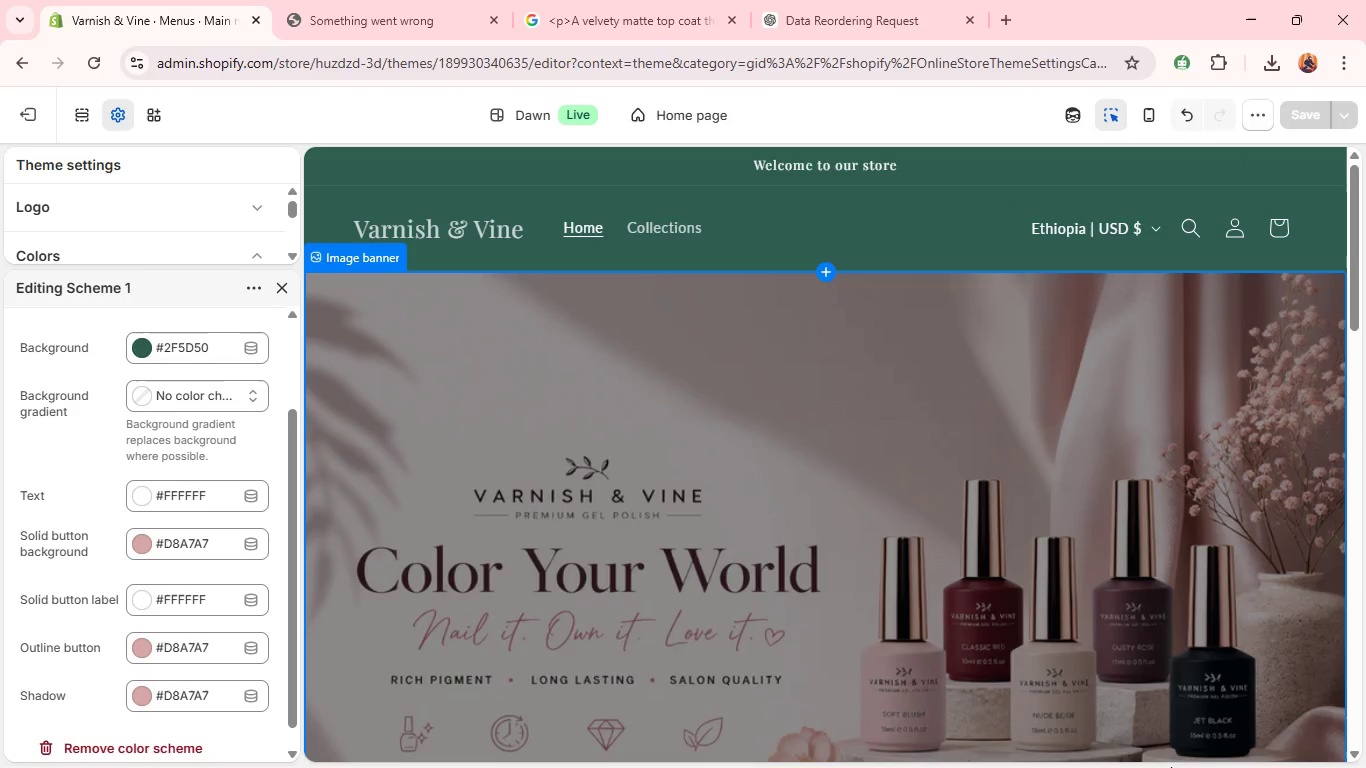 
wait(6.49)
 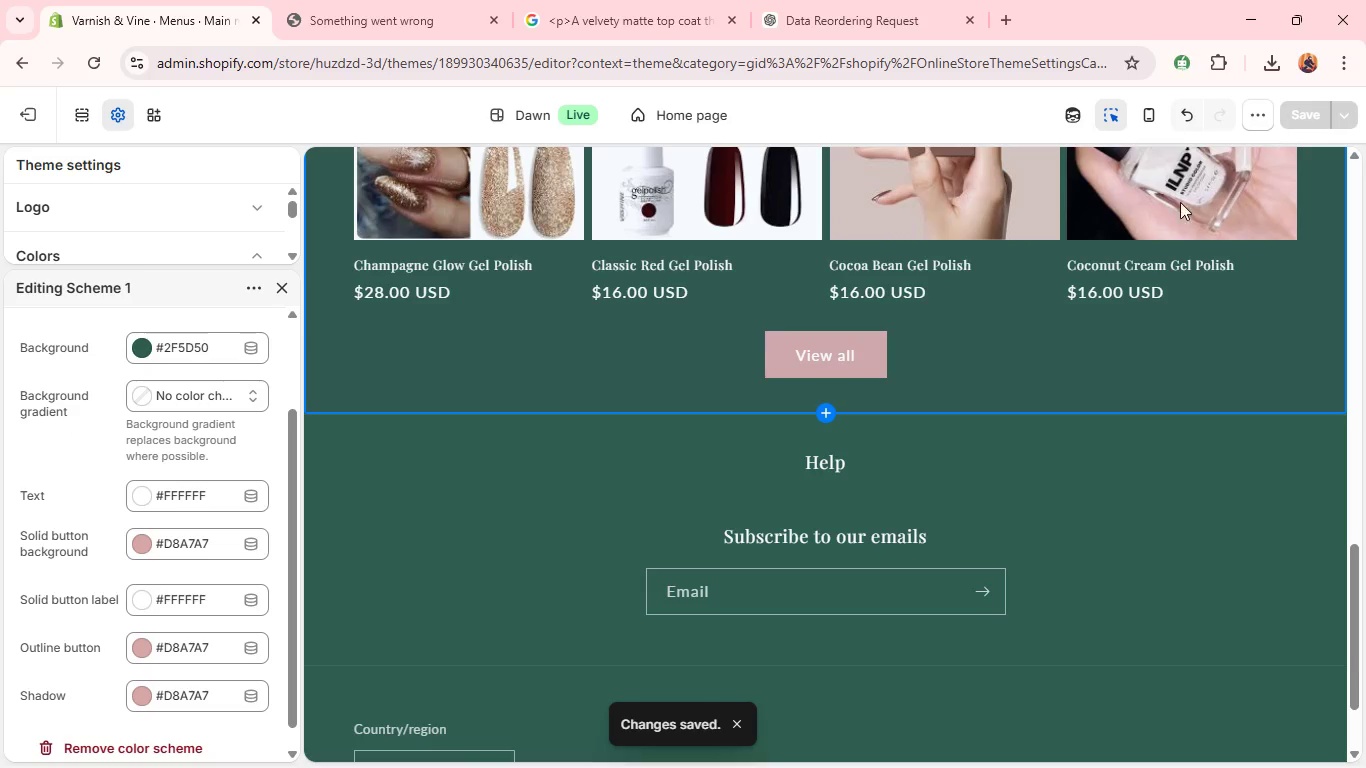 
key(Alt+AltLeft)
 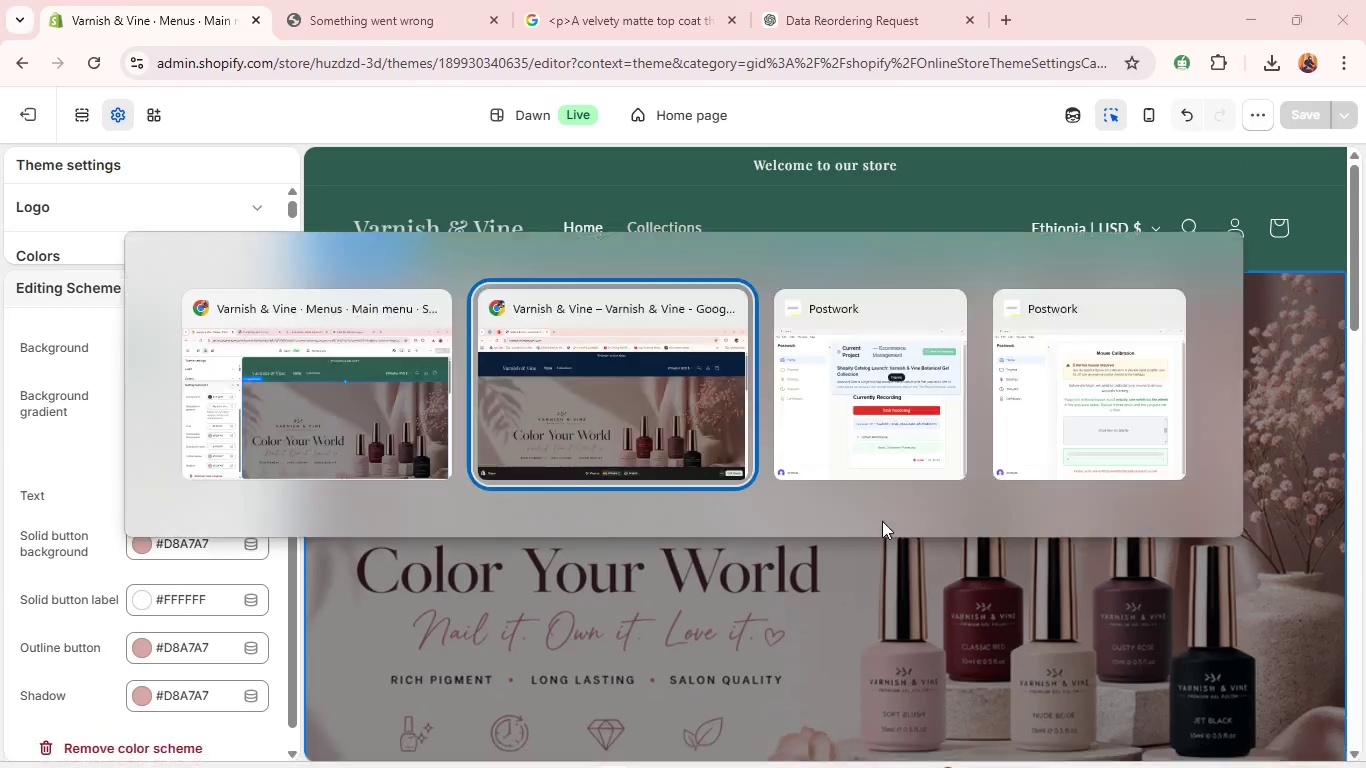 
key(Alt+Tab)
 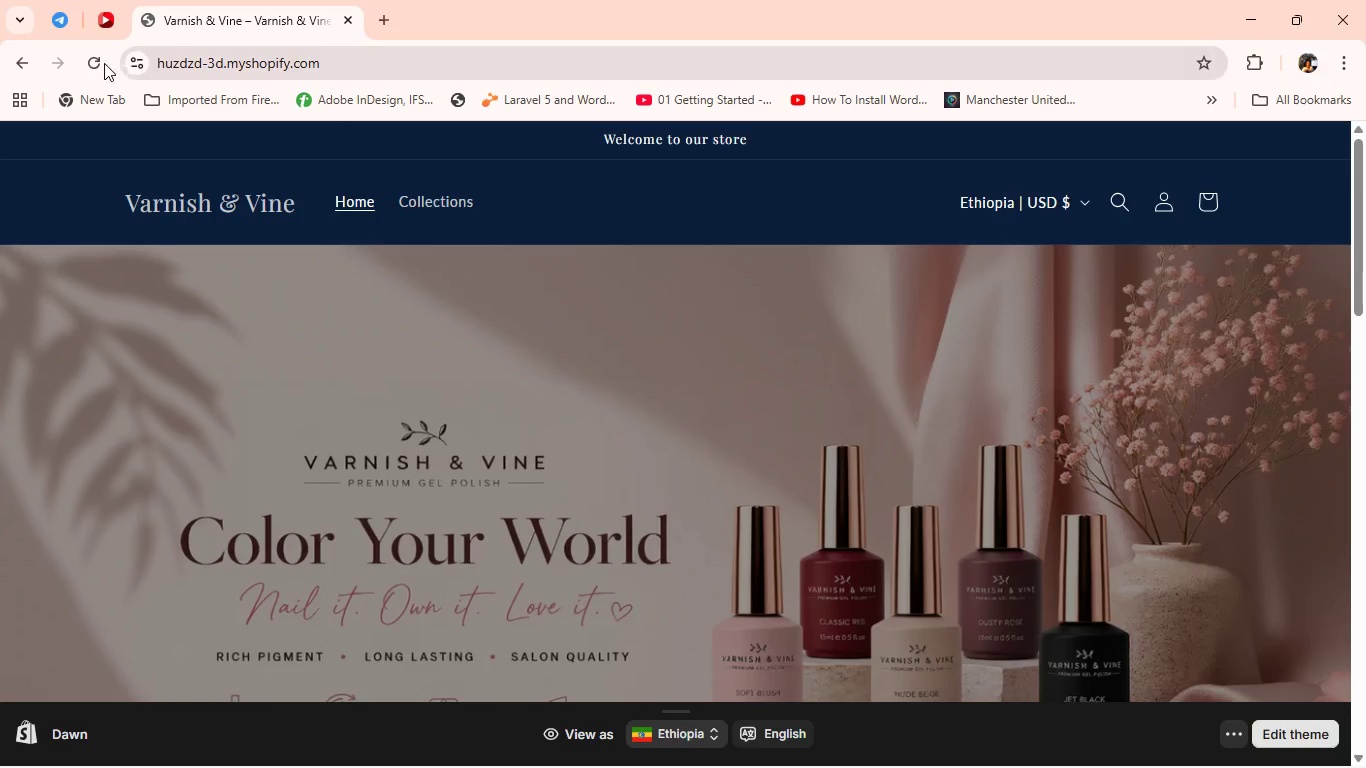 
left_click([99, 62])
 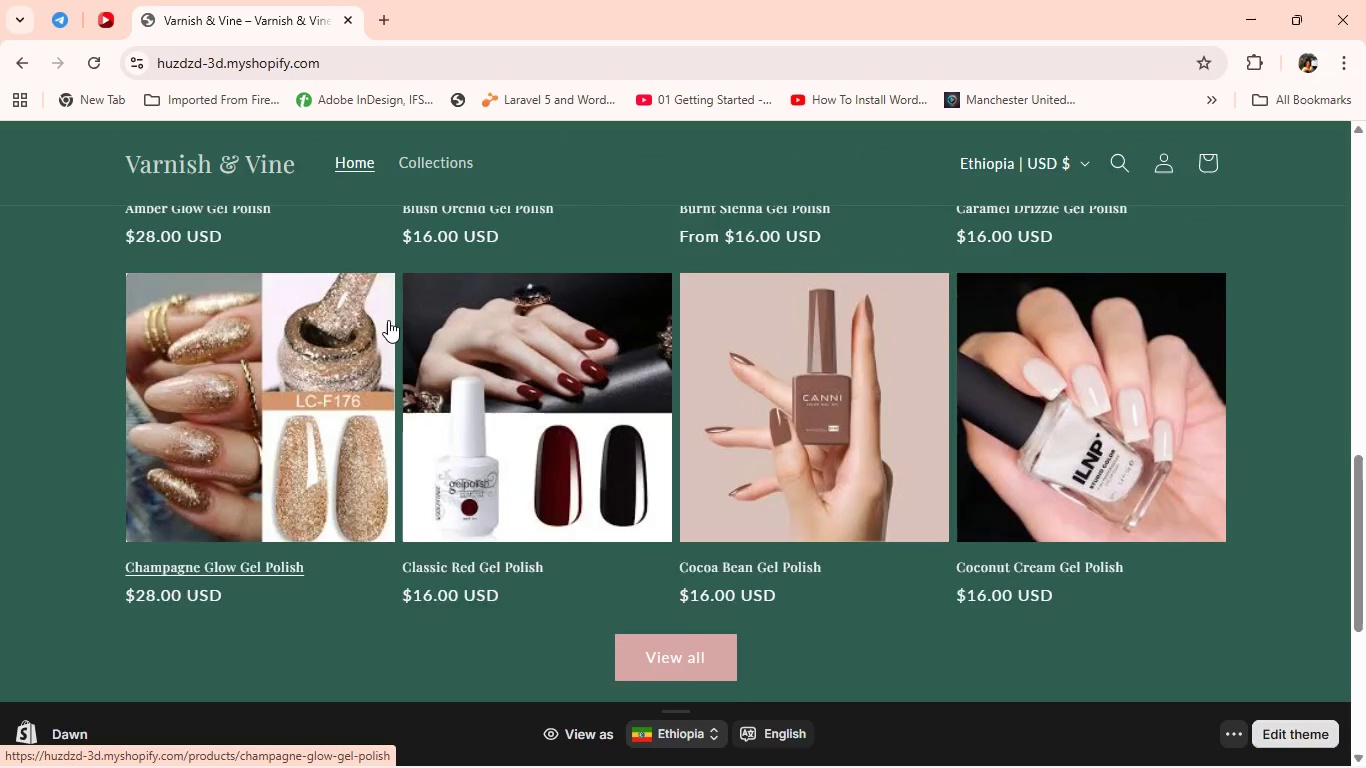 
wait(9.81)
 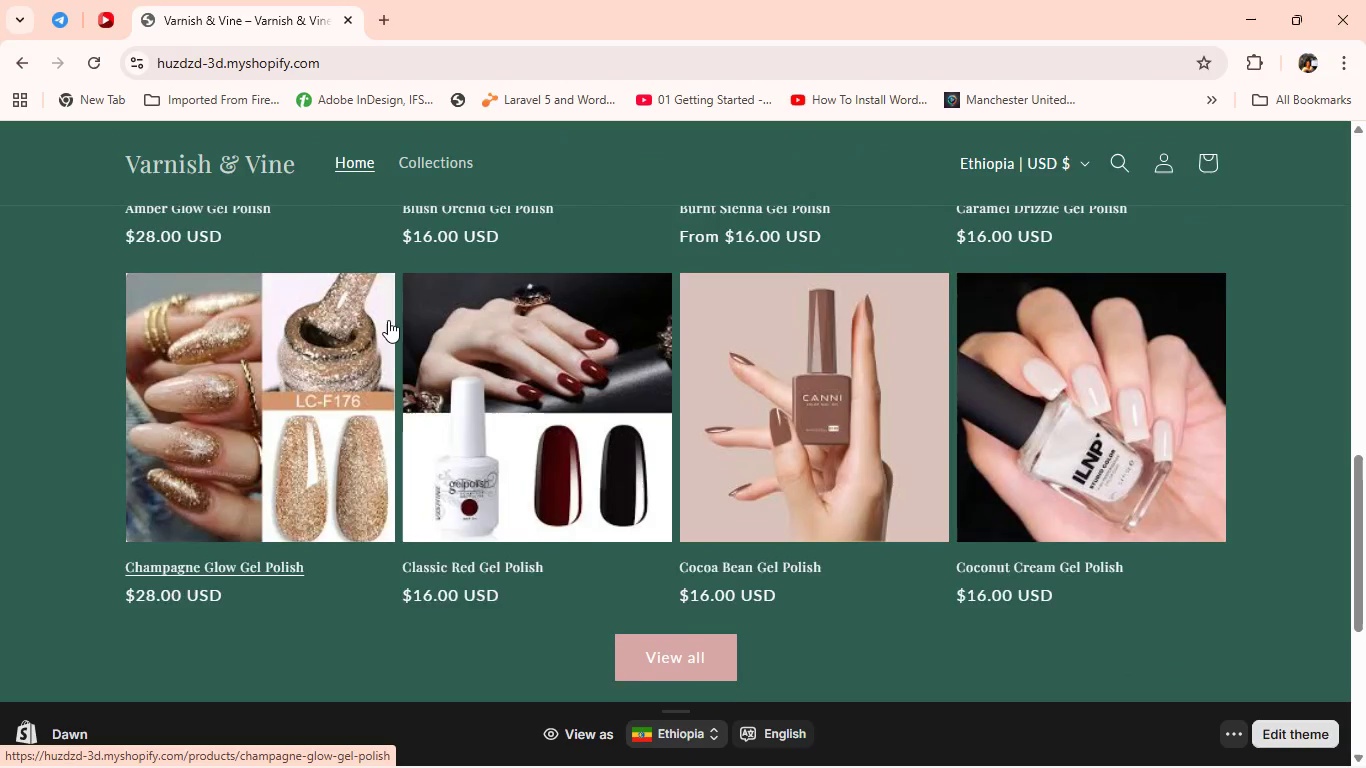 
left_click([443, 195])
 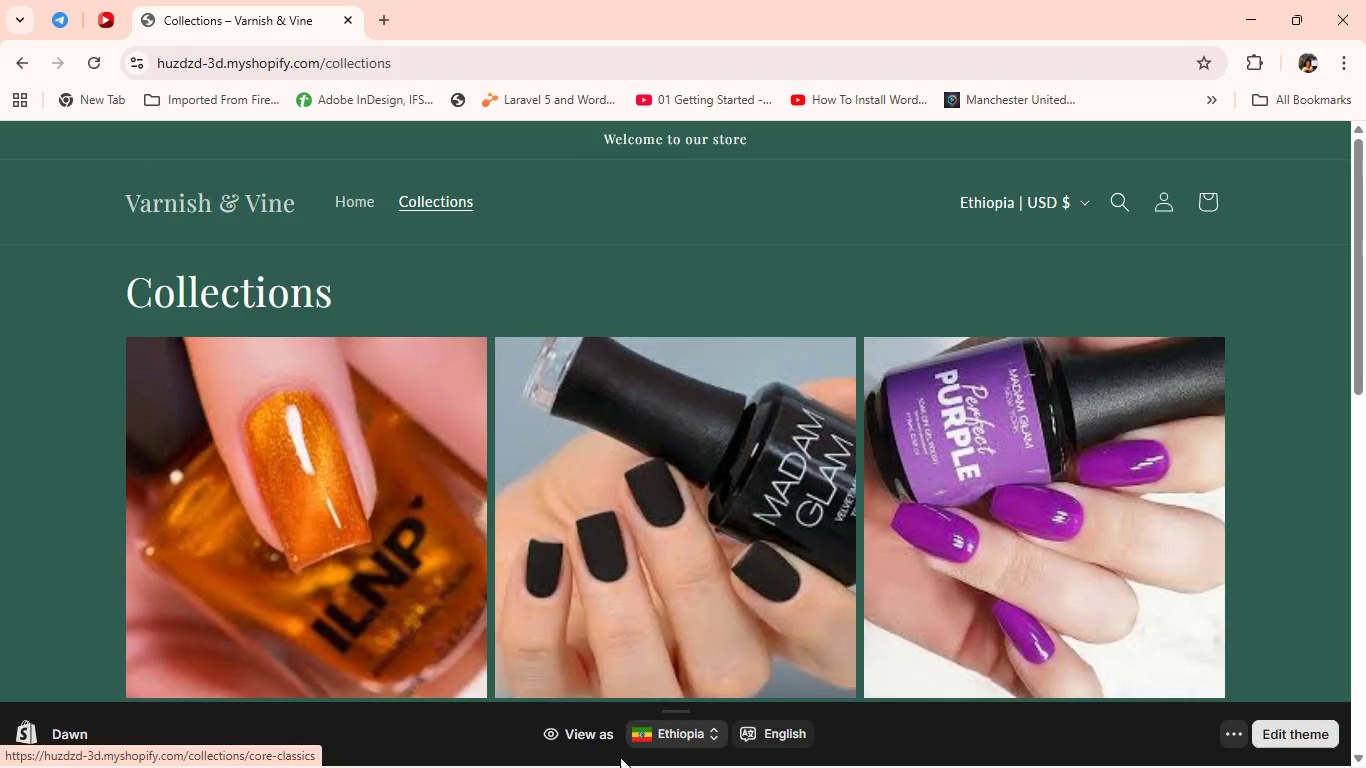 